 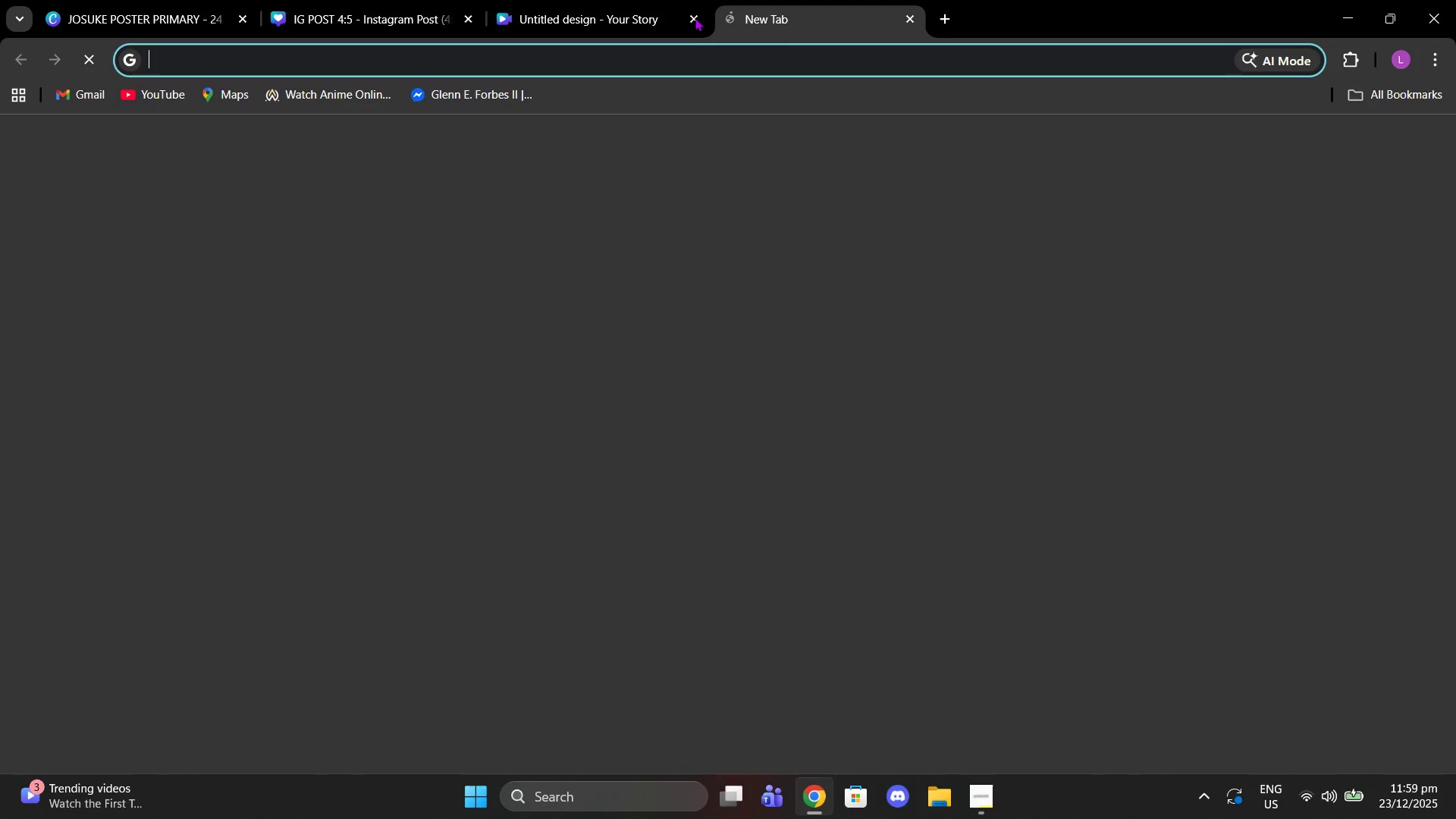 
left_click([692, 17])
 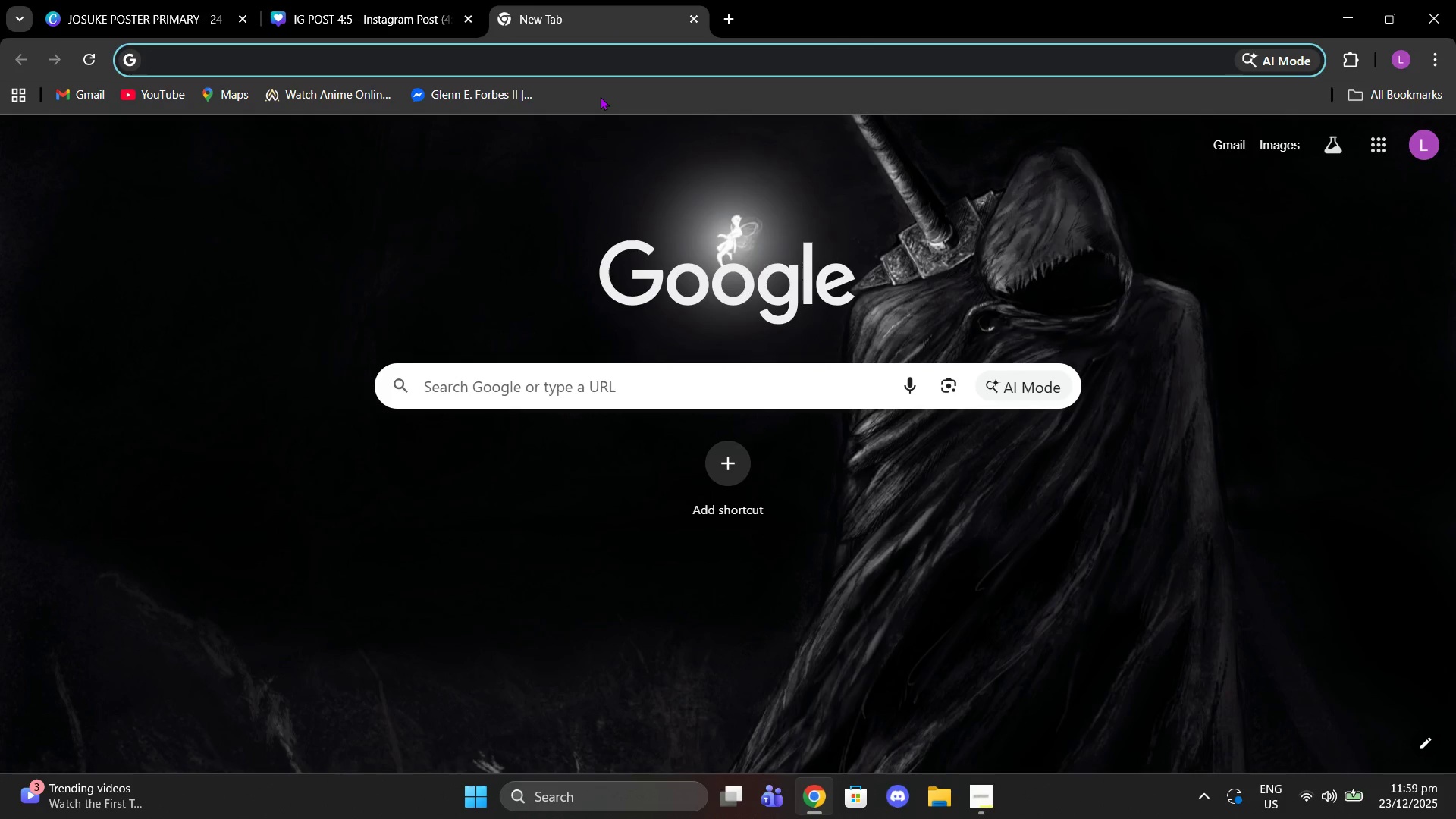 
type(canva)
 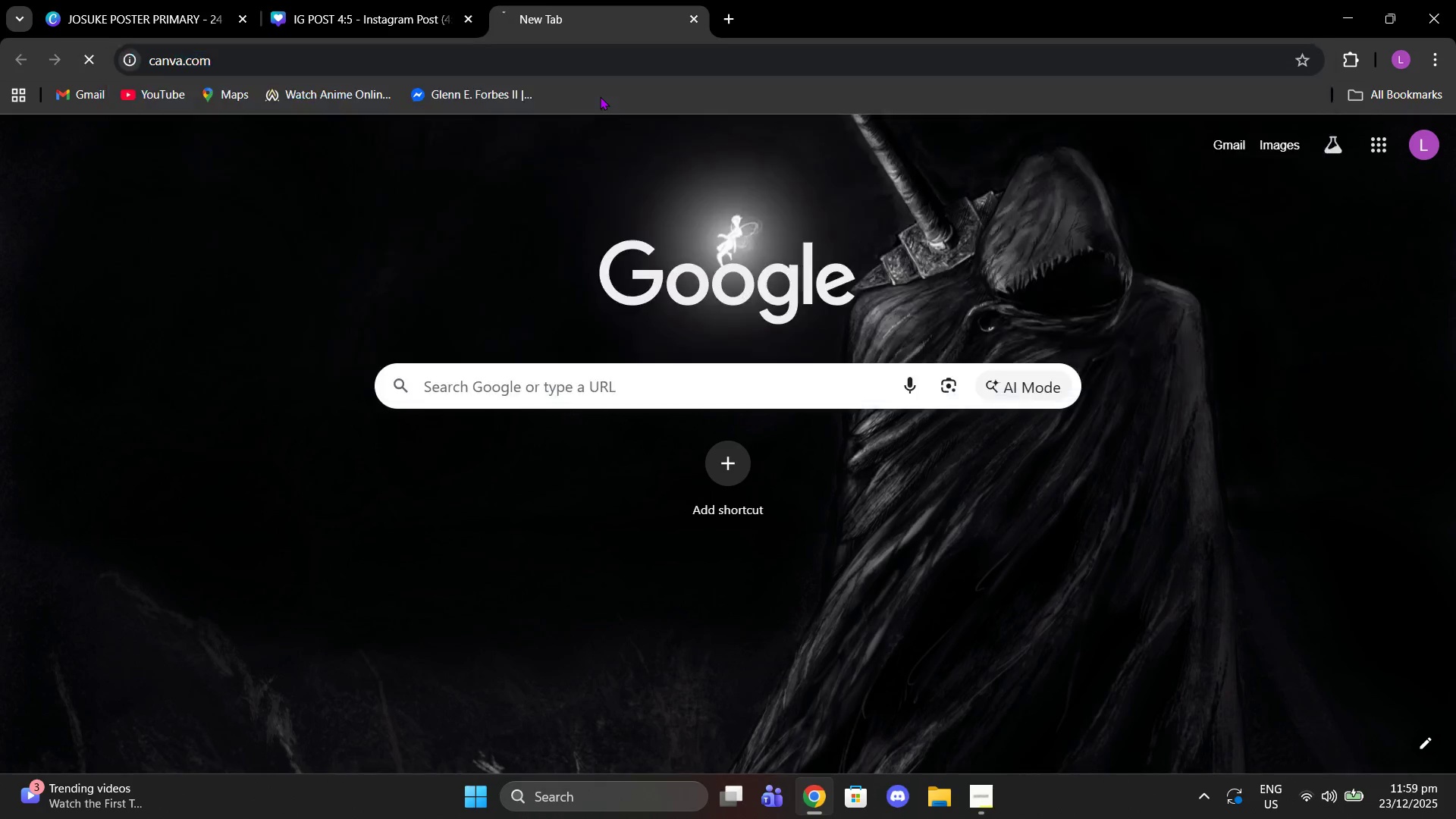 
key(Enter)
 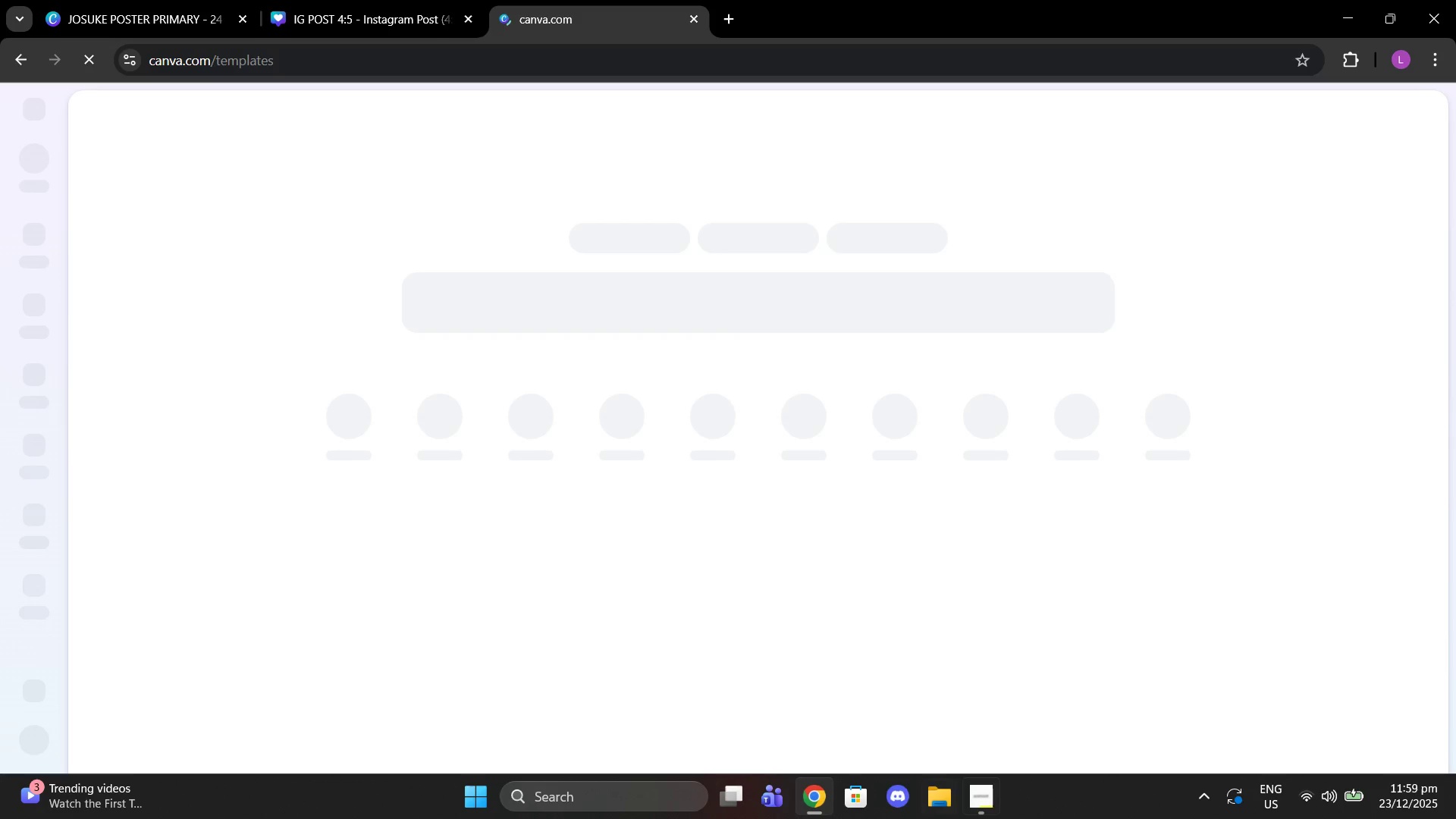 
left_click([979, 818])
 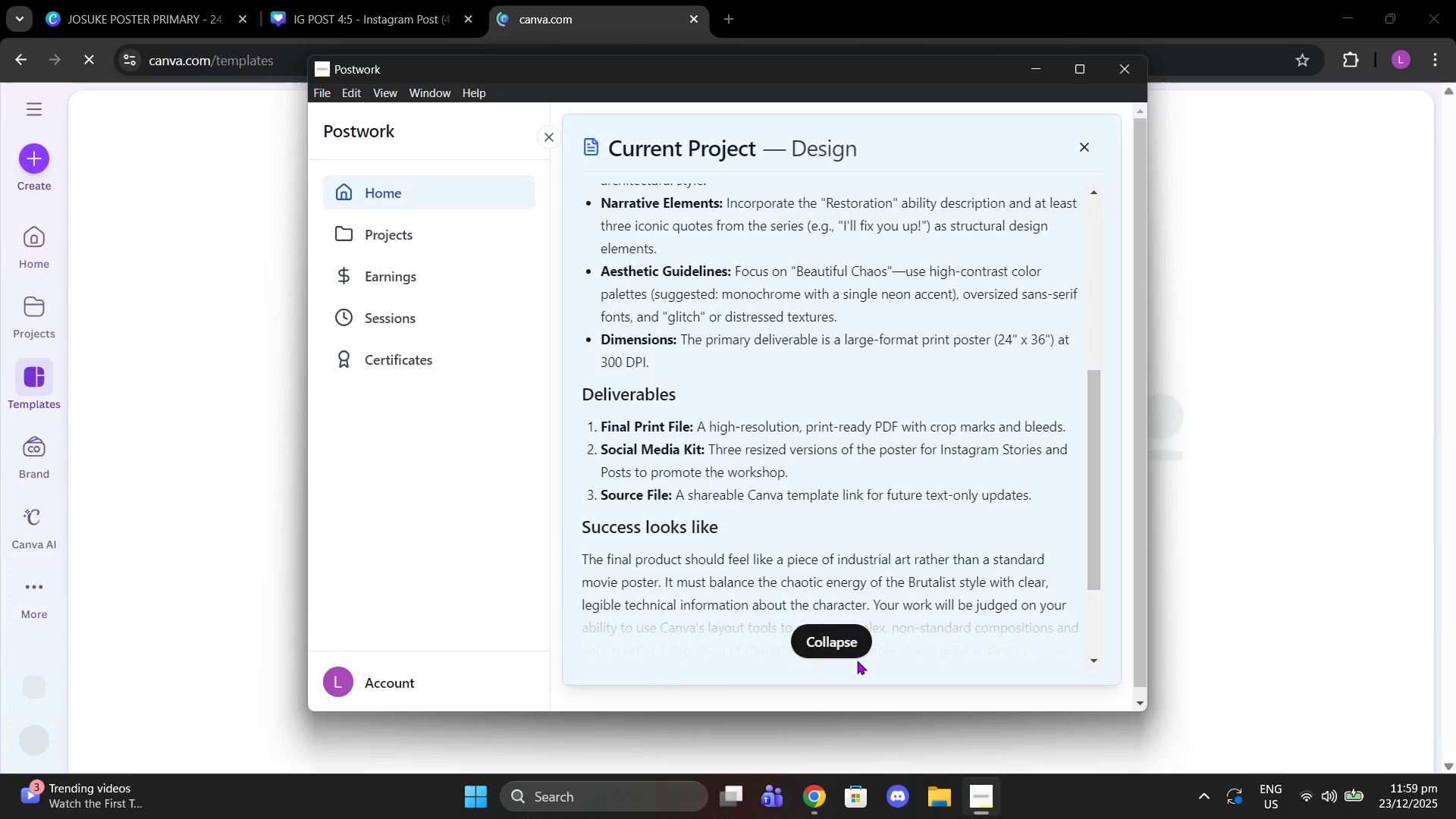 
left_click([848, 655])